 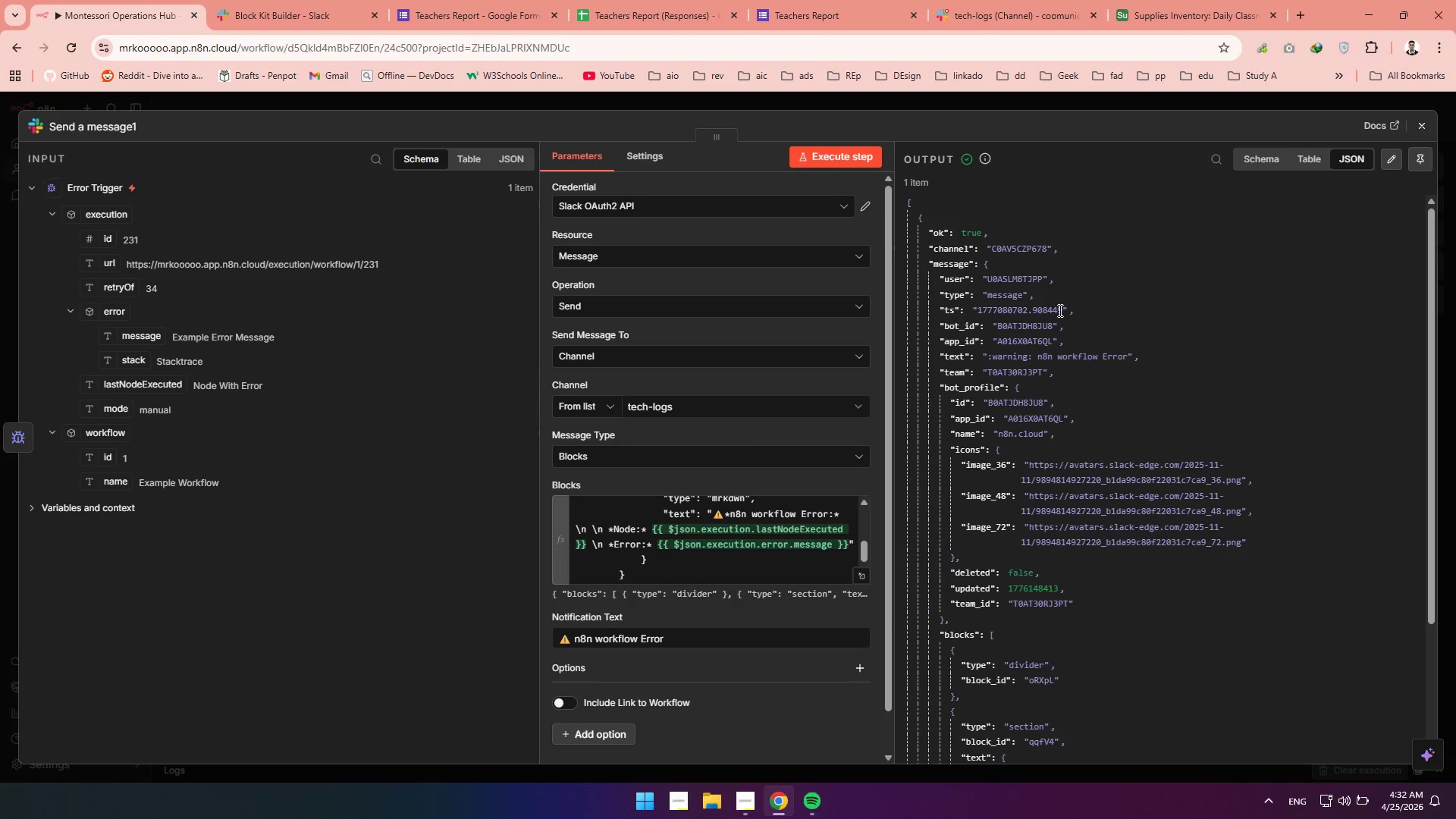 
left_click([1431, 125])
 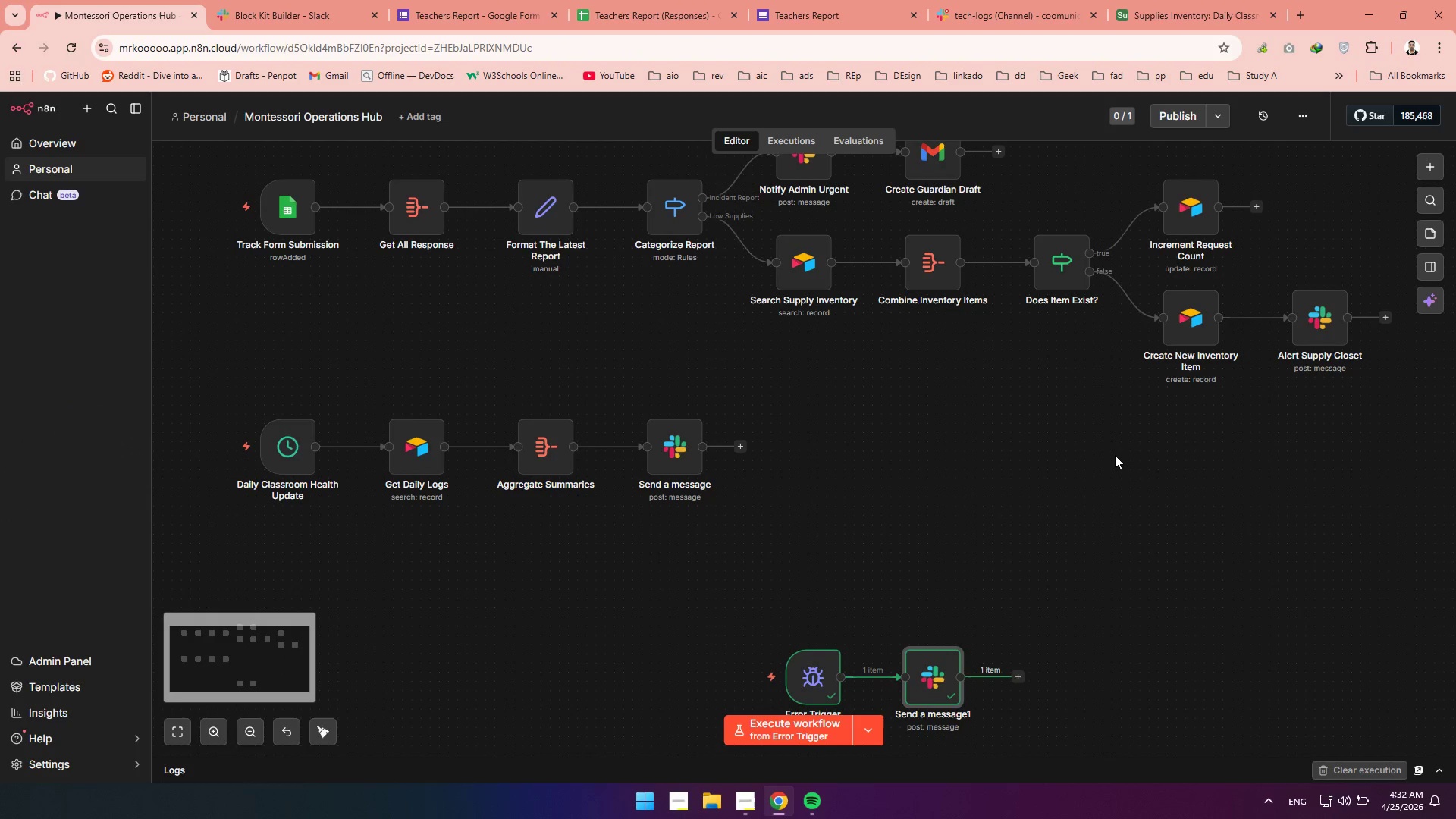 
mouse_move([923, 571])
 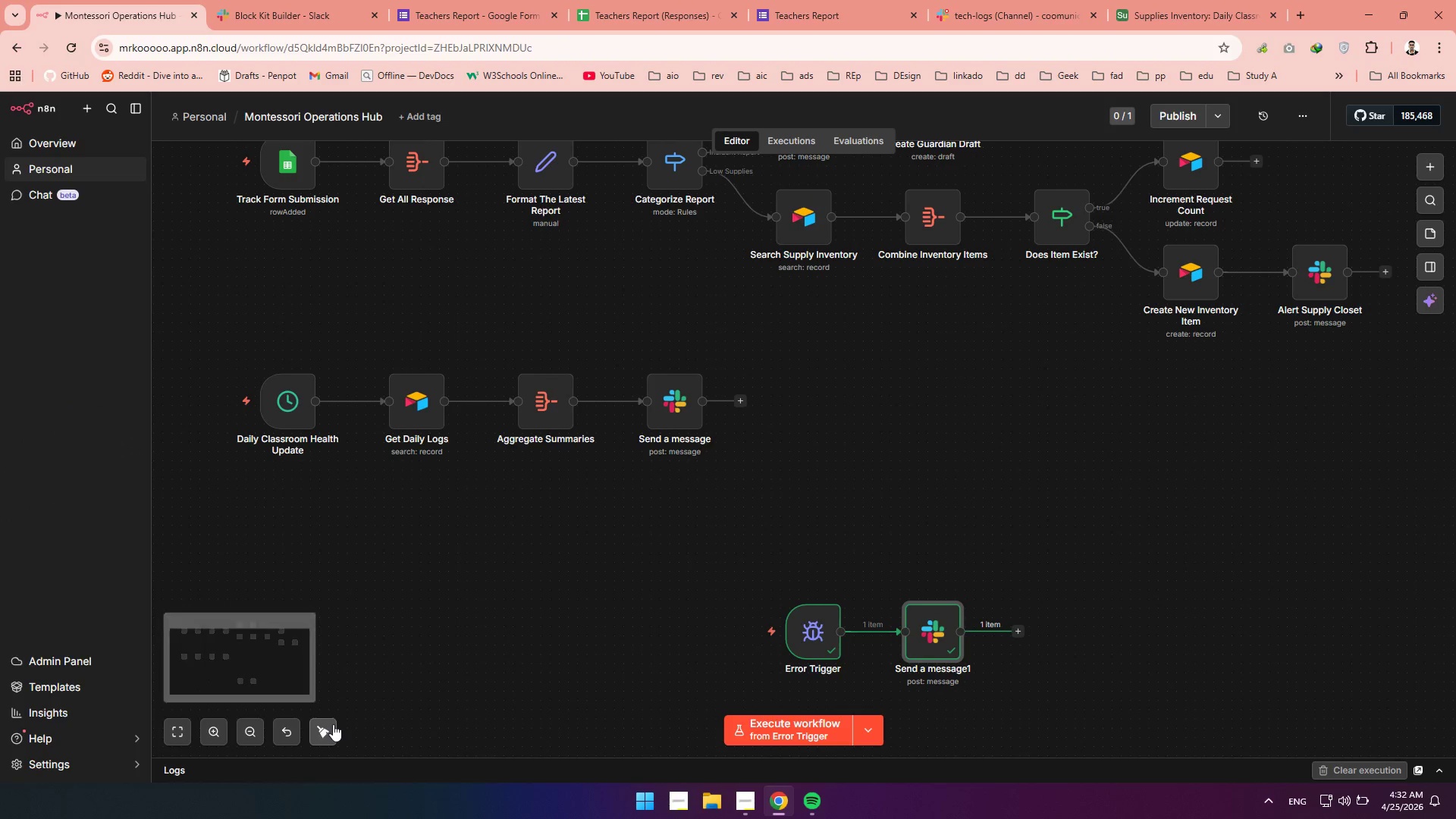 
left_click([333, 724])
 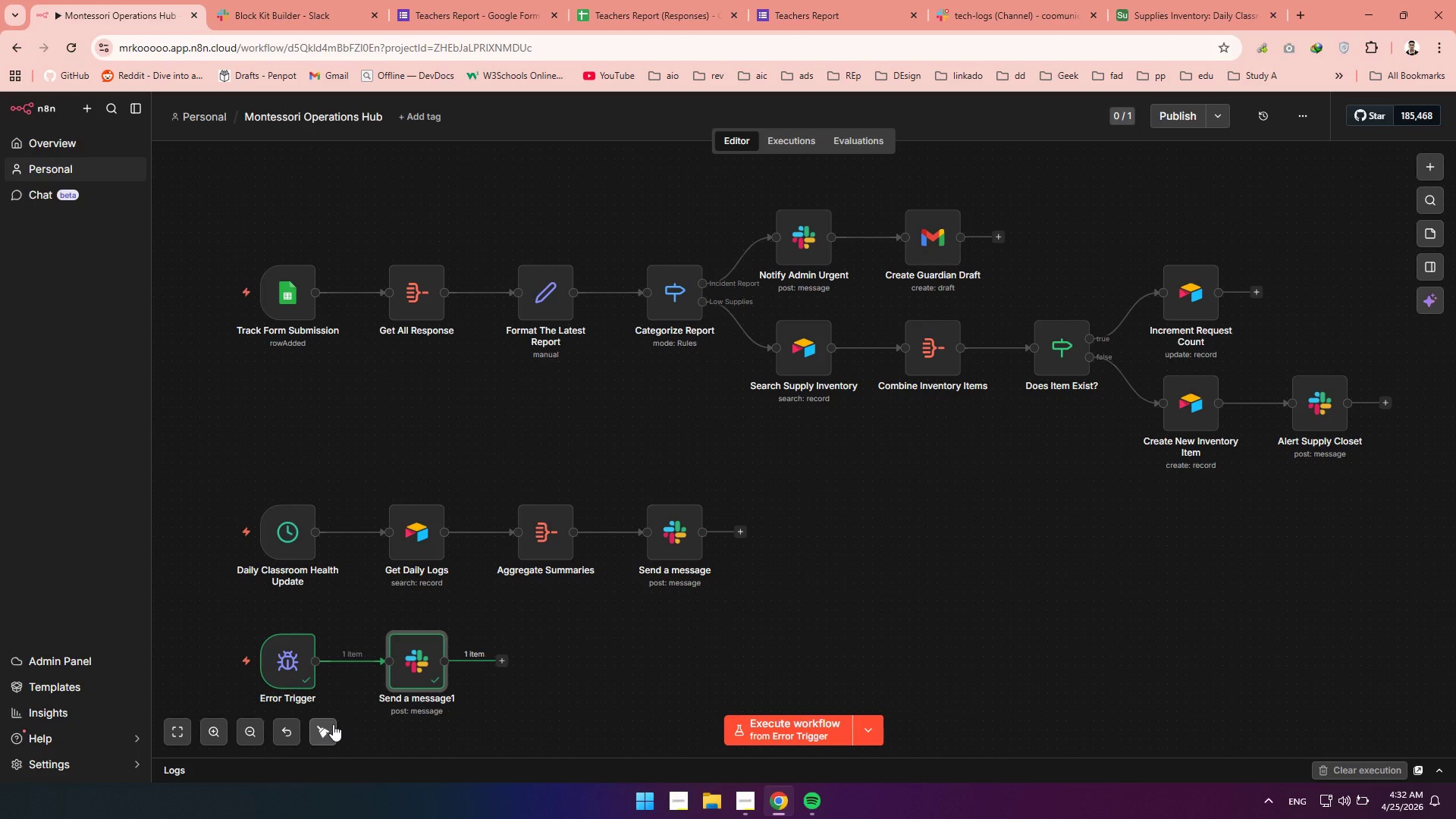 
wait(21.75)
 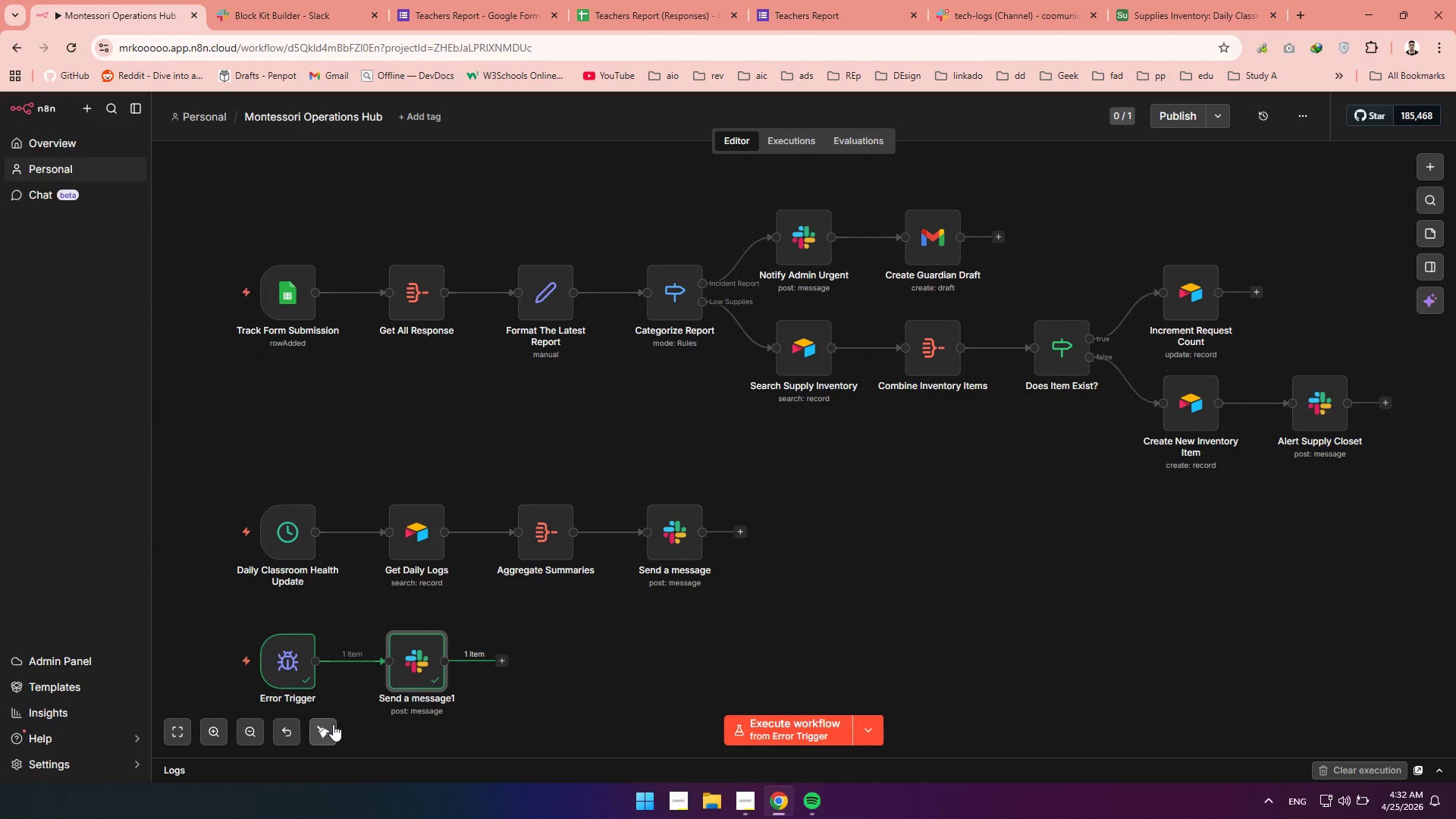 
left_click([1344, 816])
 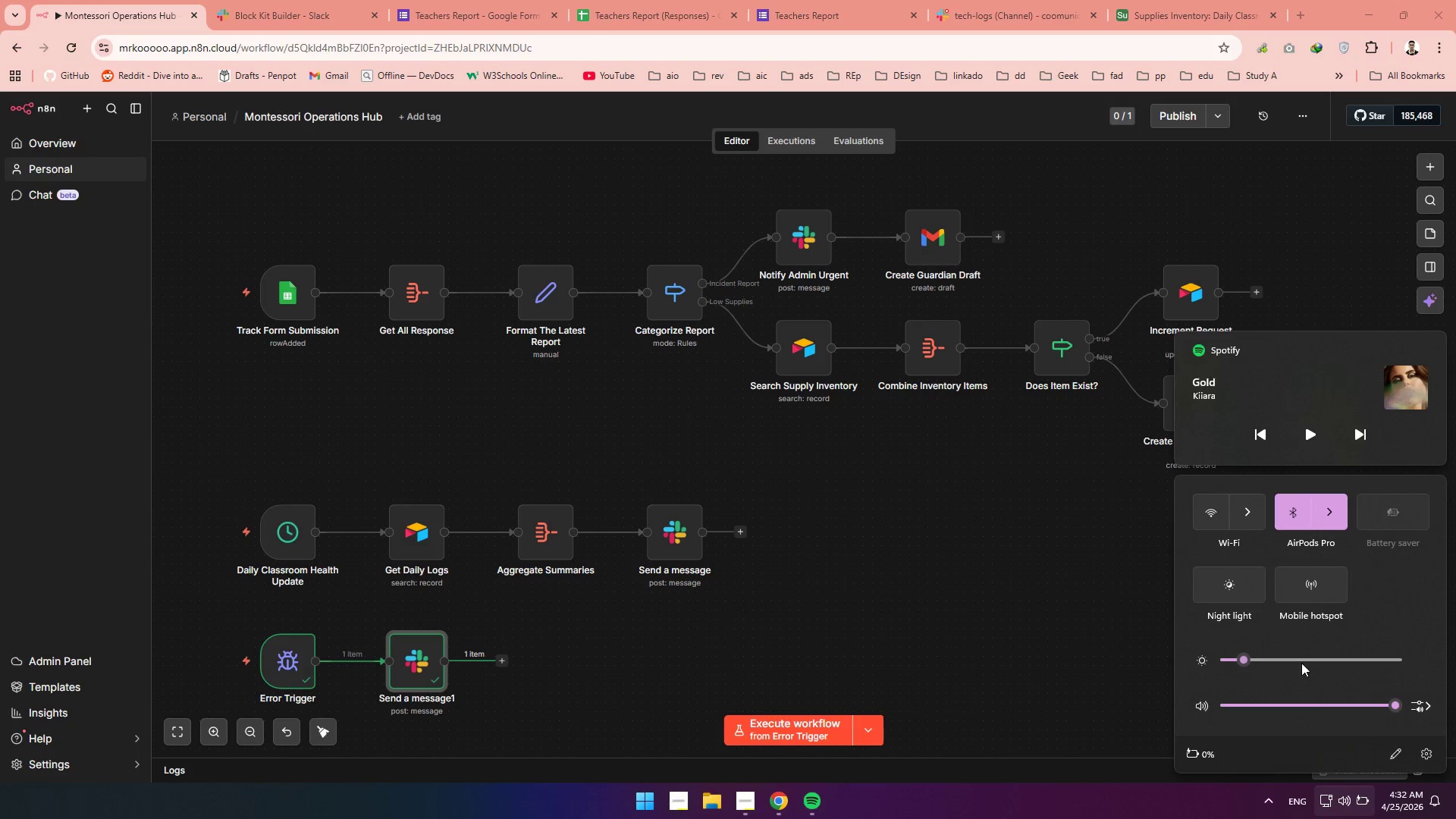 
left_click_drag(start_coordinate=[1301, 663], to_coordinate=[1376, 658])
 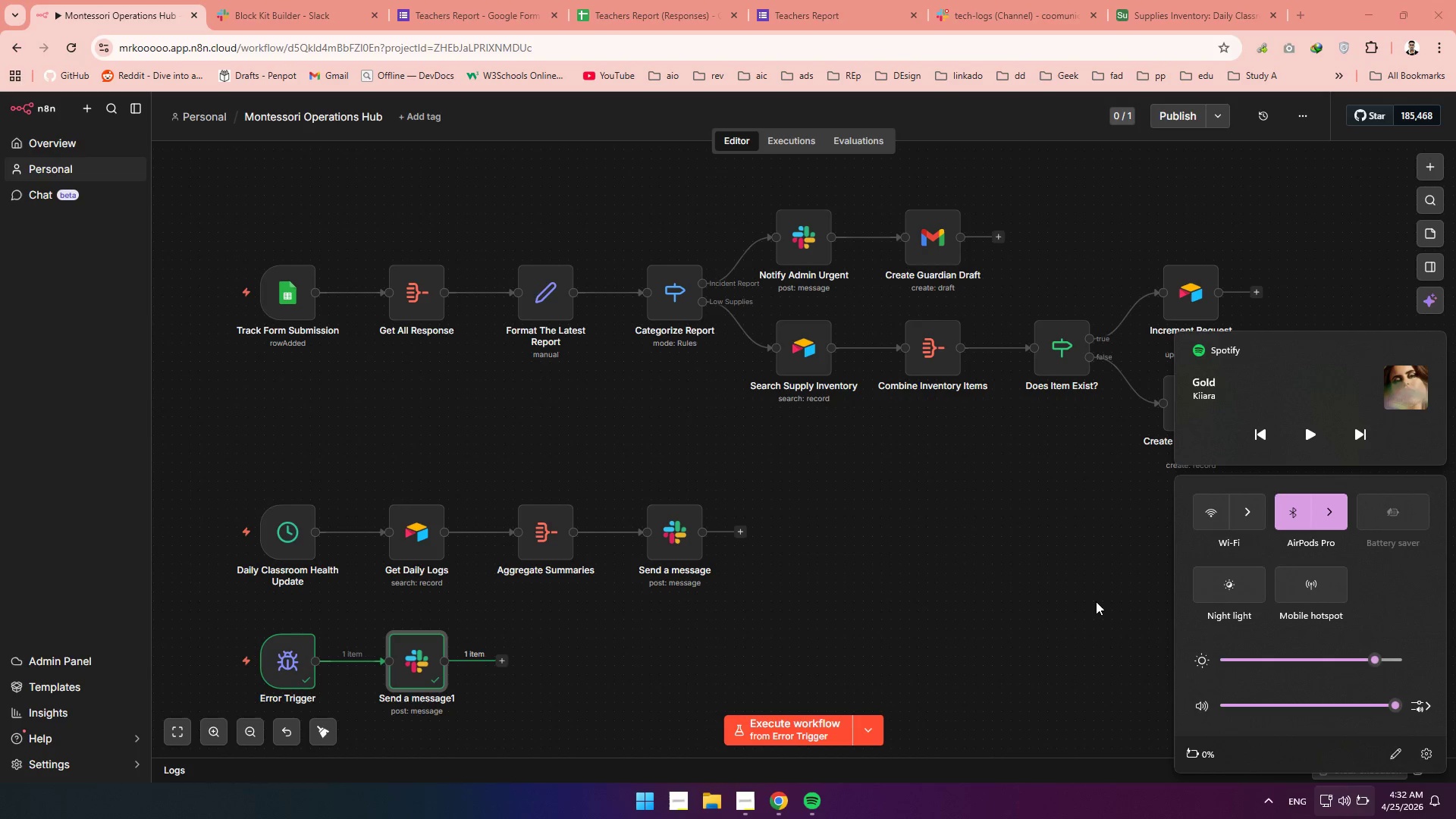 
left_click([1096, 601])
 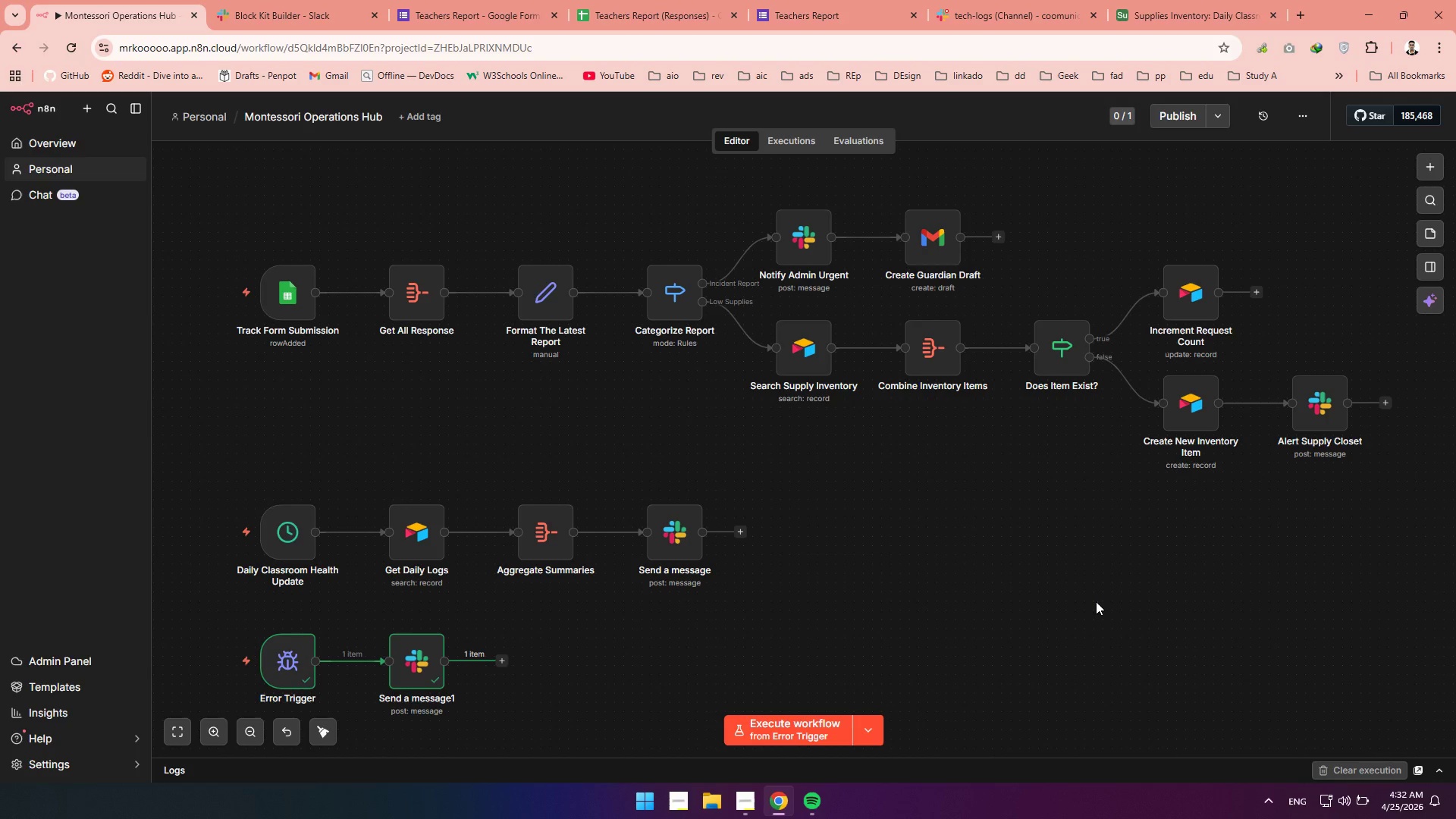 
wait(23.12)
 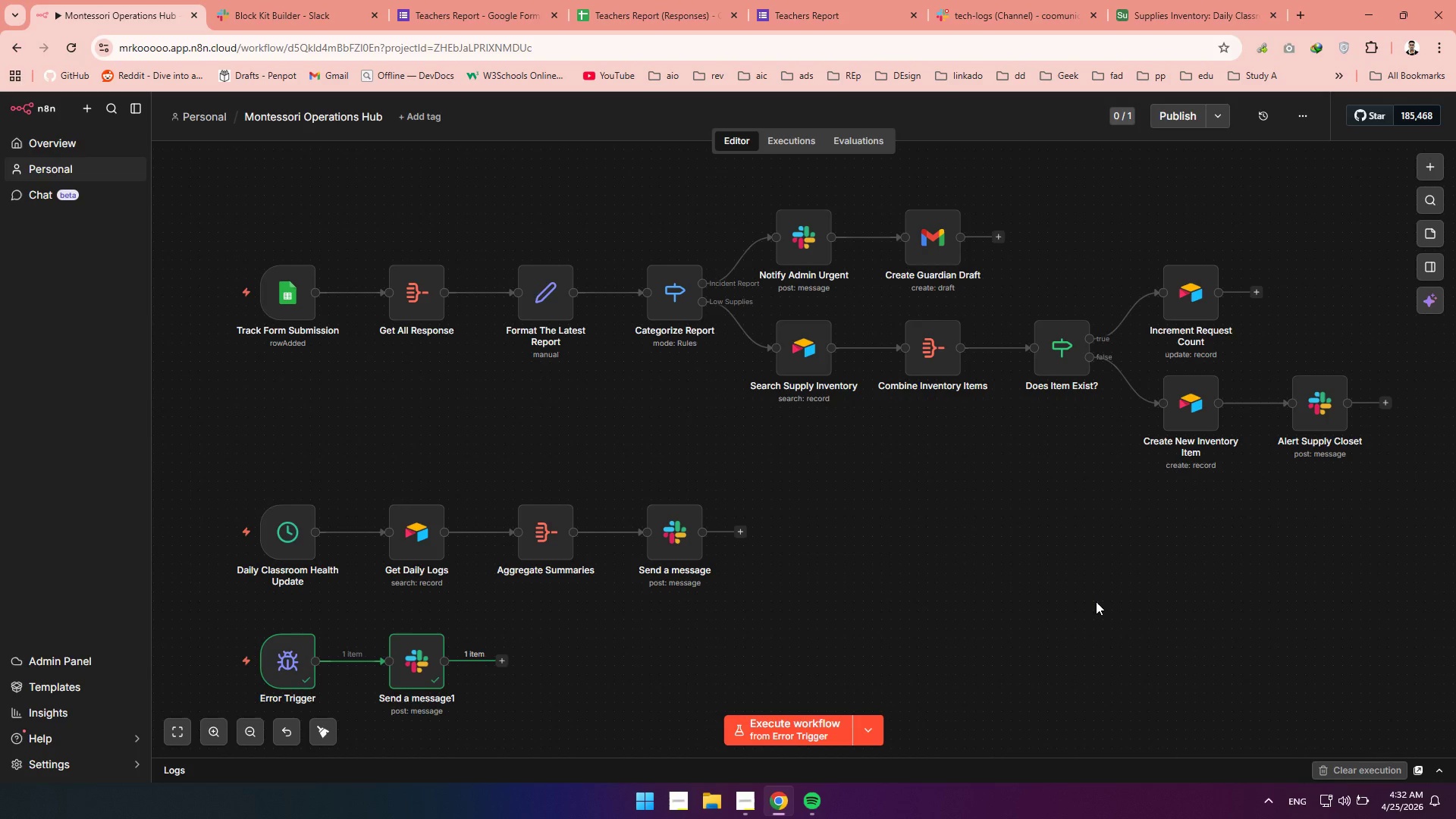 
left_click([1337, 818])
 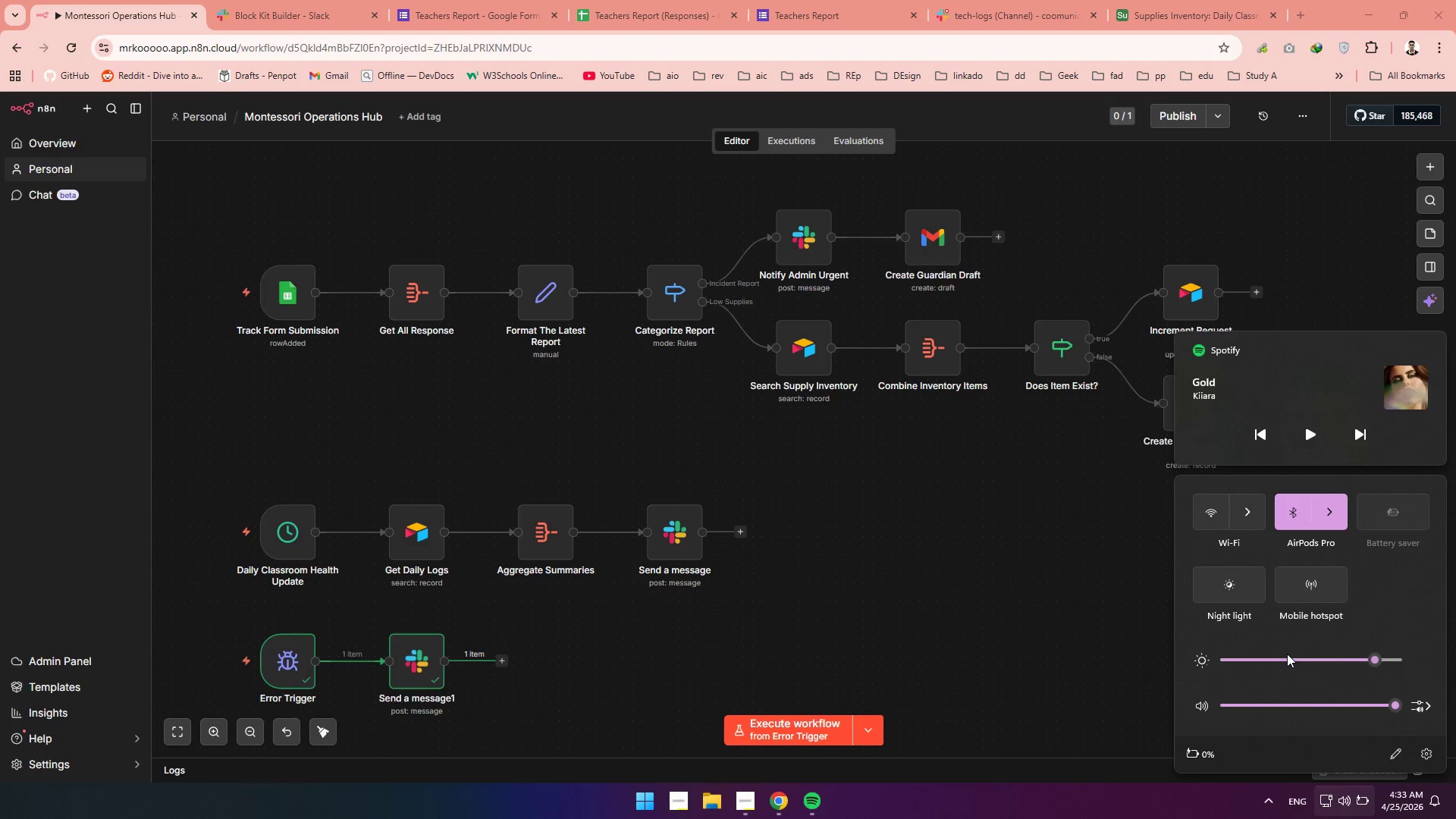 
left_click([1287, 654])
 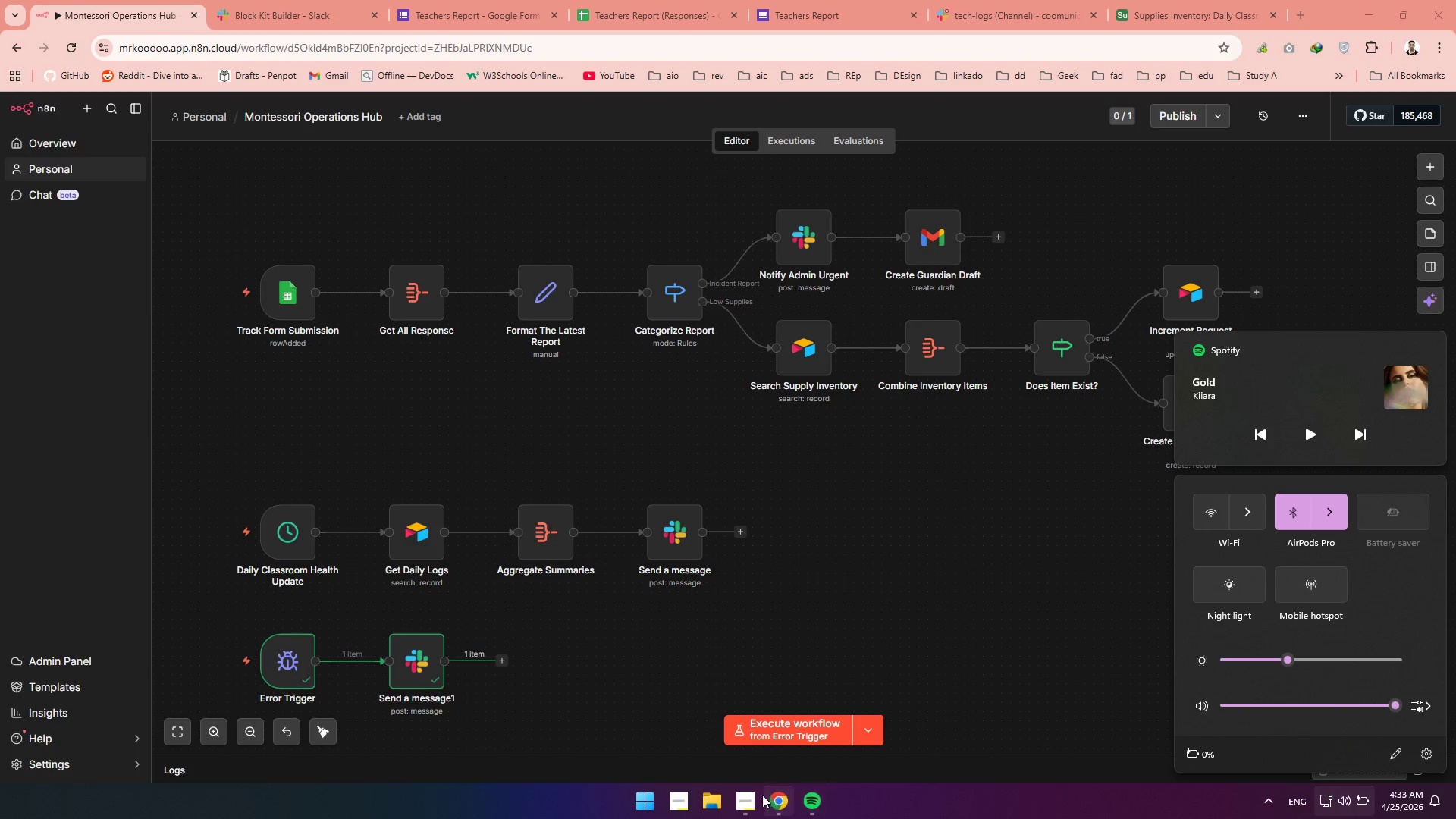 
left_click([753, 800])